 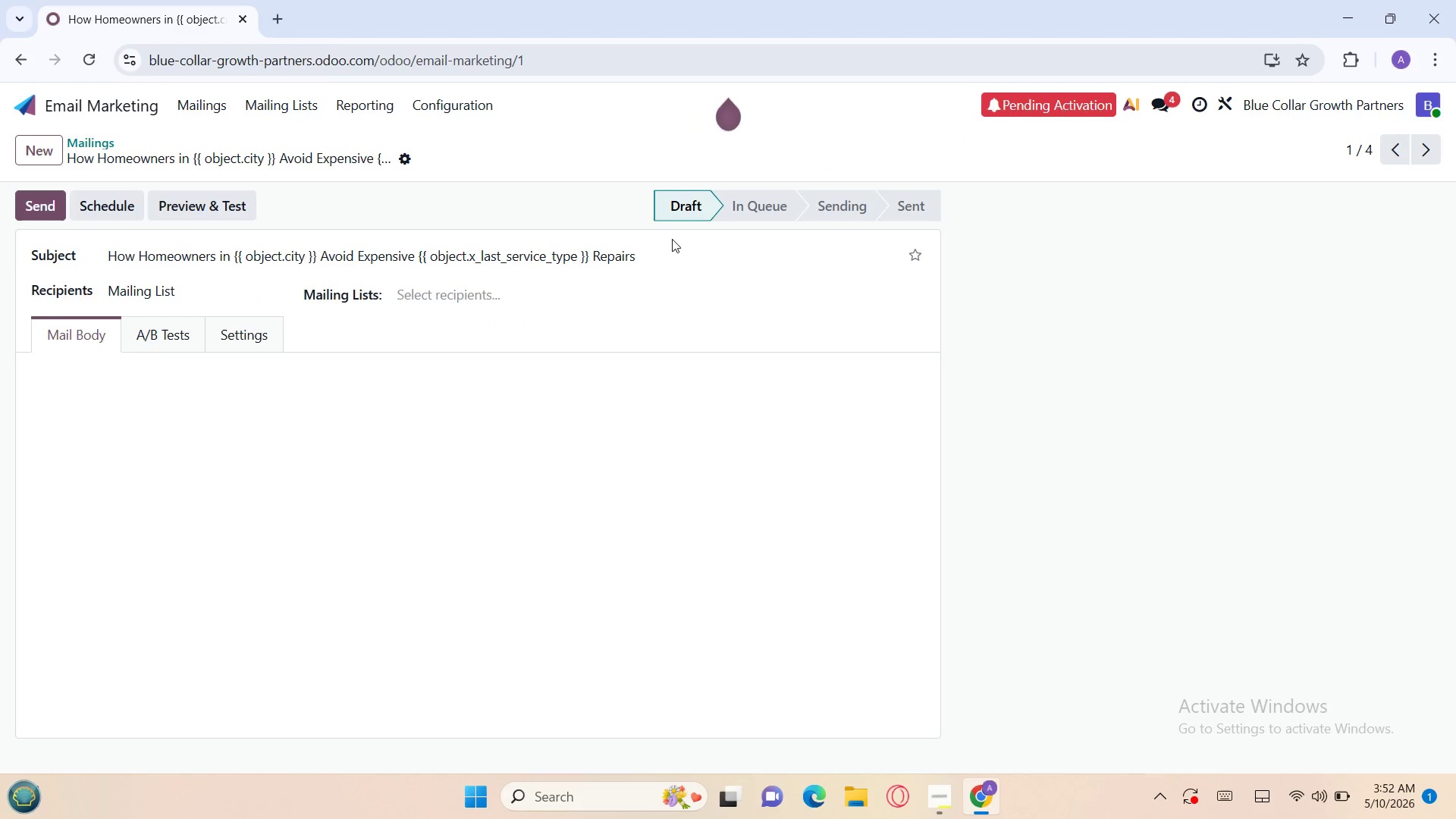 
left_click([221, 200])
 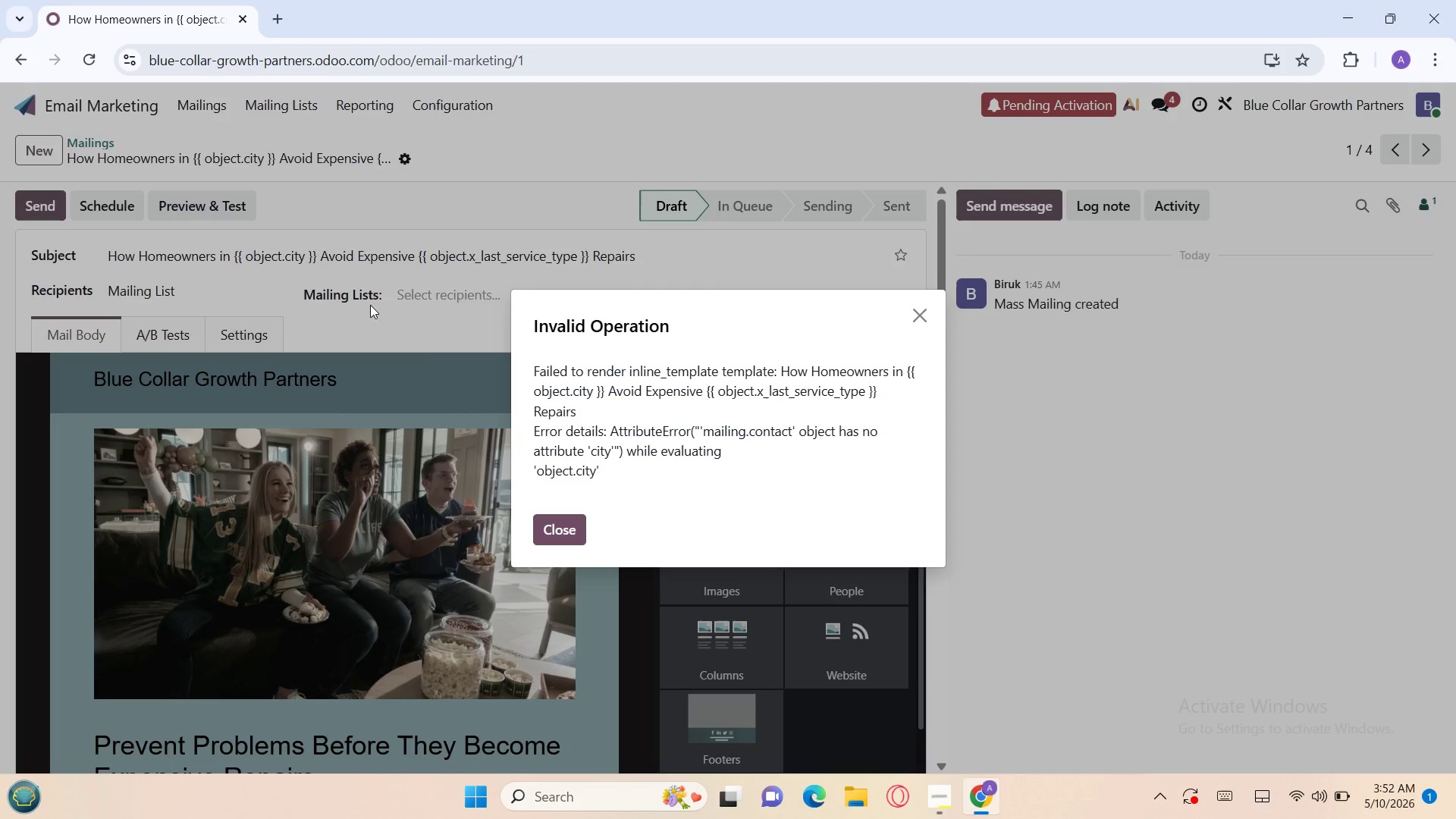 
wait(5.31)
 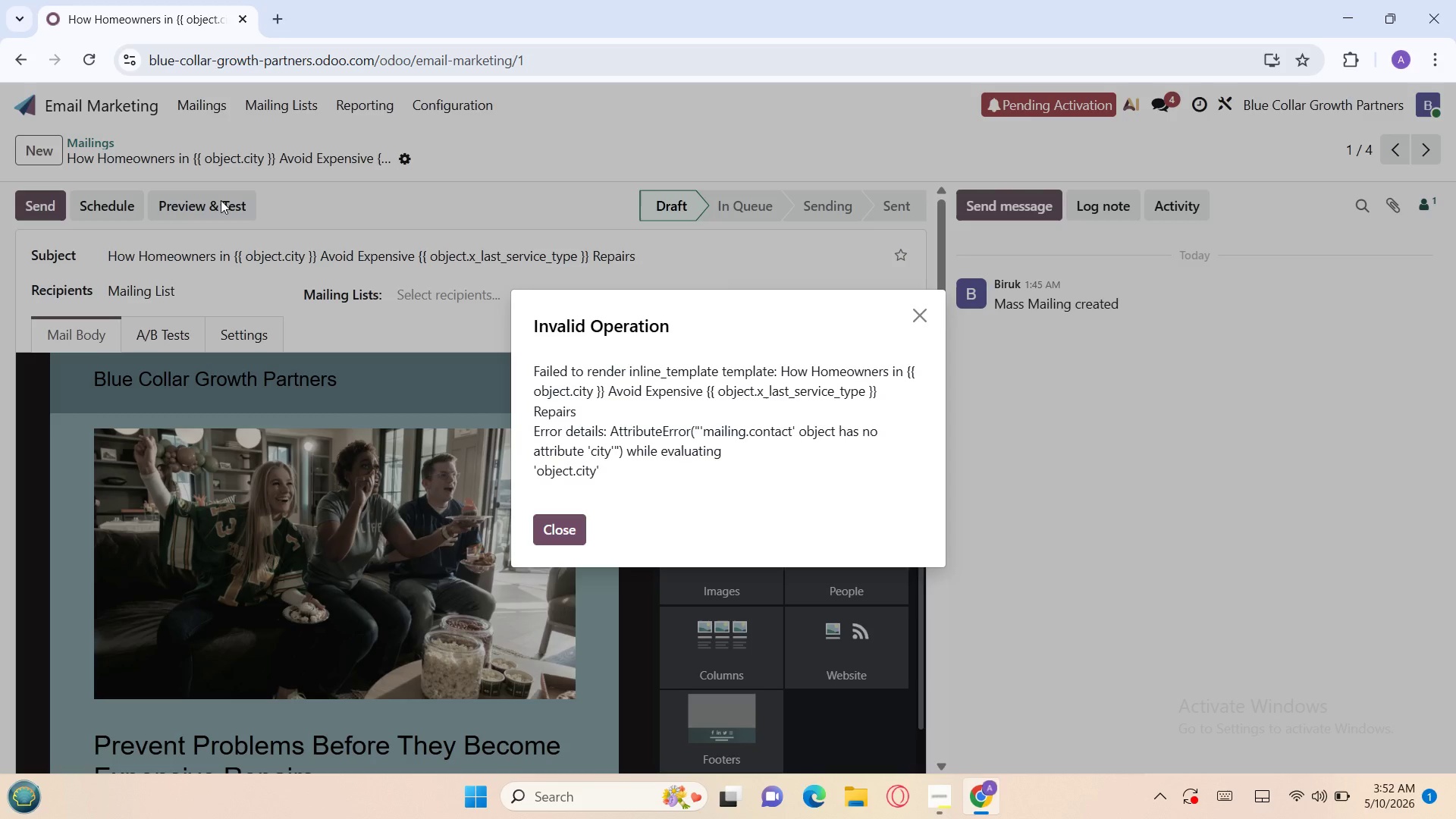 
left_click([554, 521])
 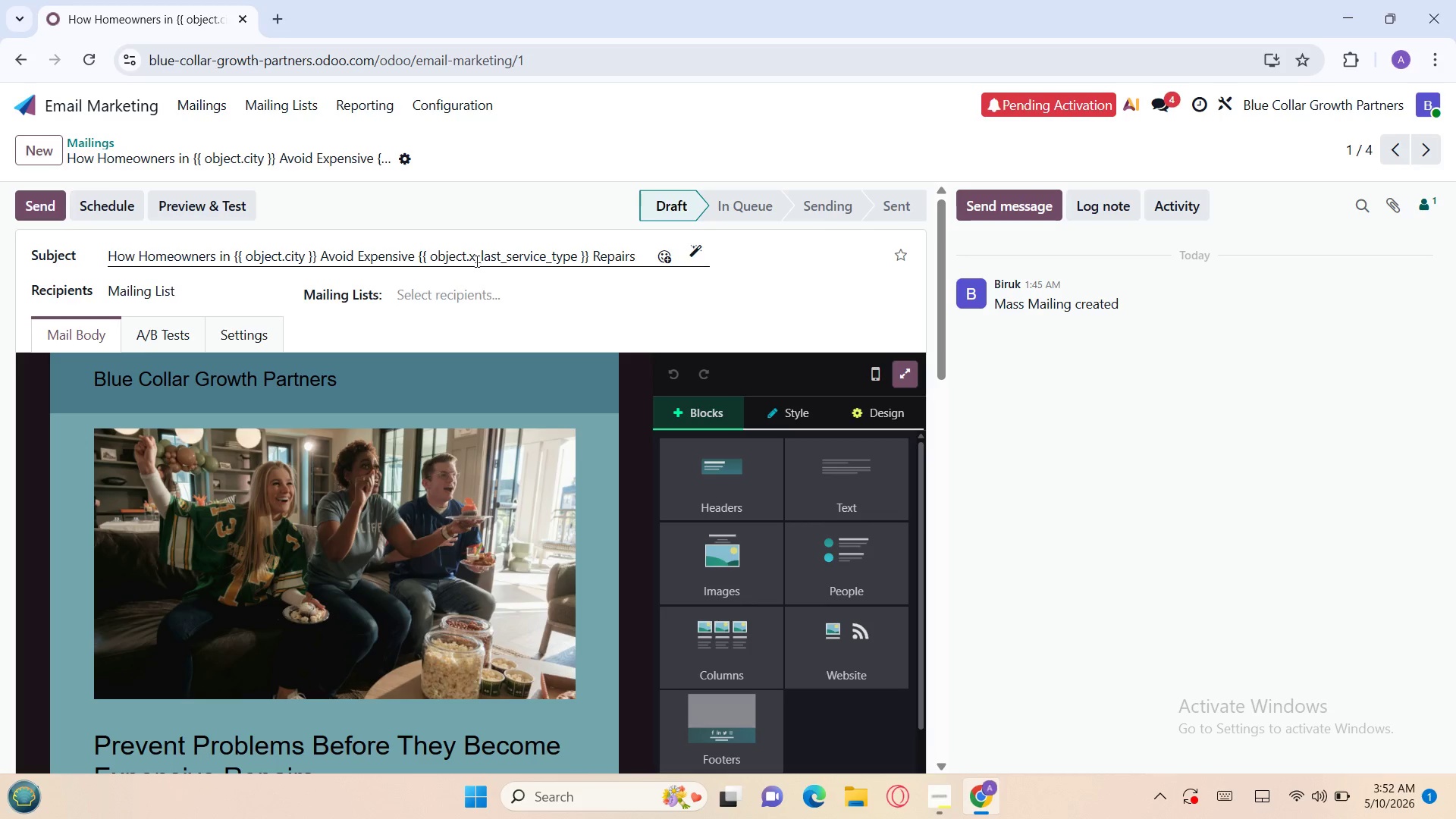 
left_click([479, 257])
 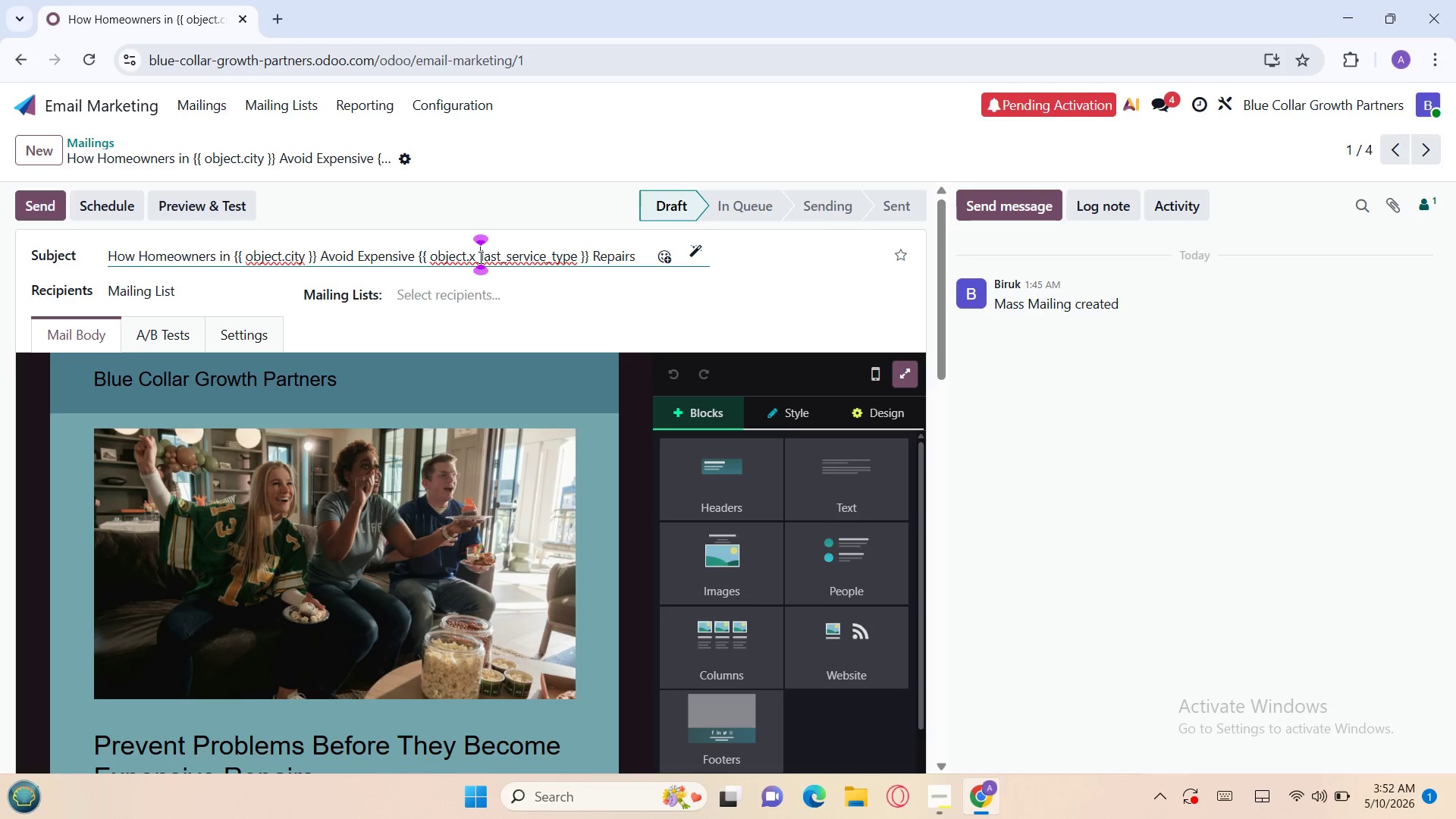 
key(Backspace)
 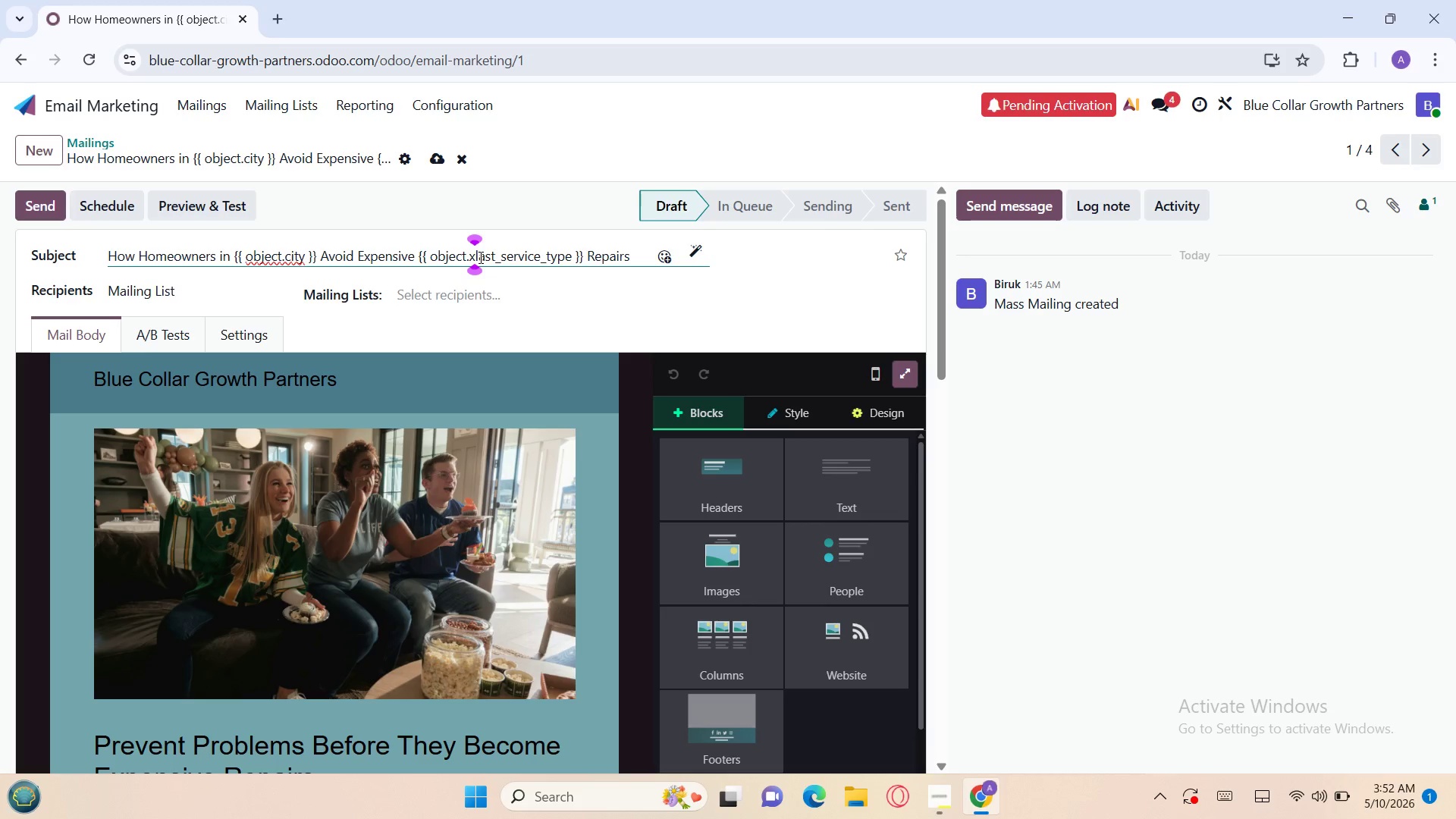 
key(Backspace)
 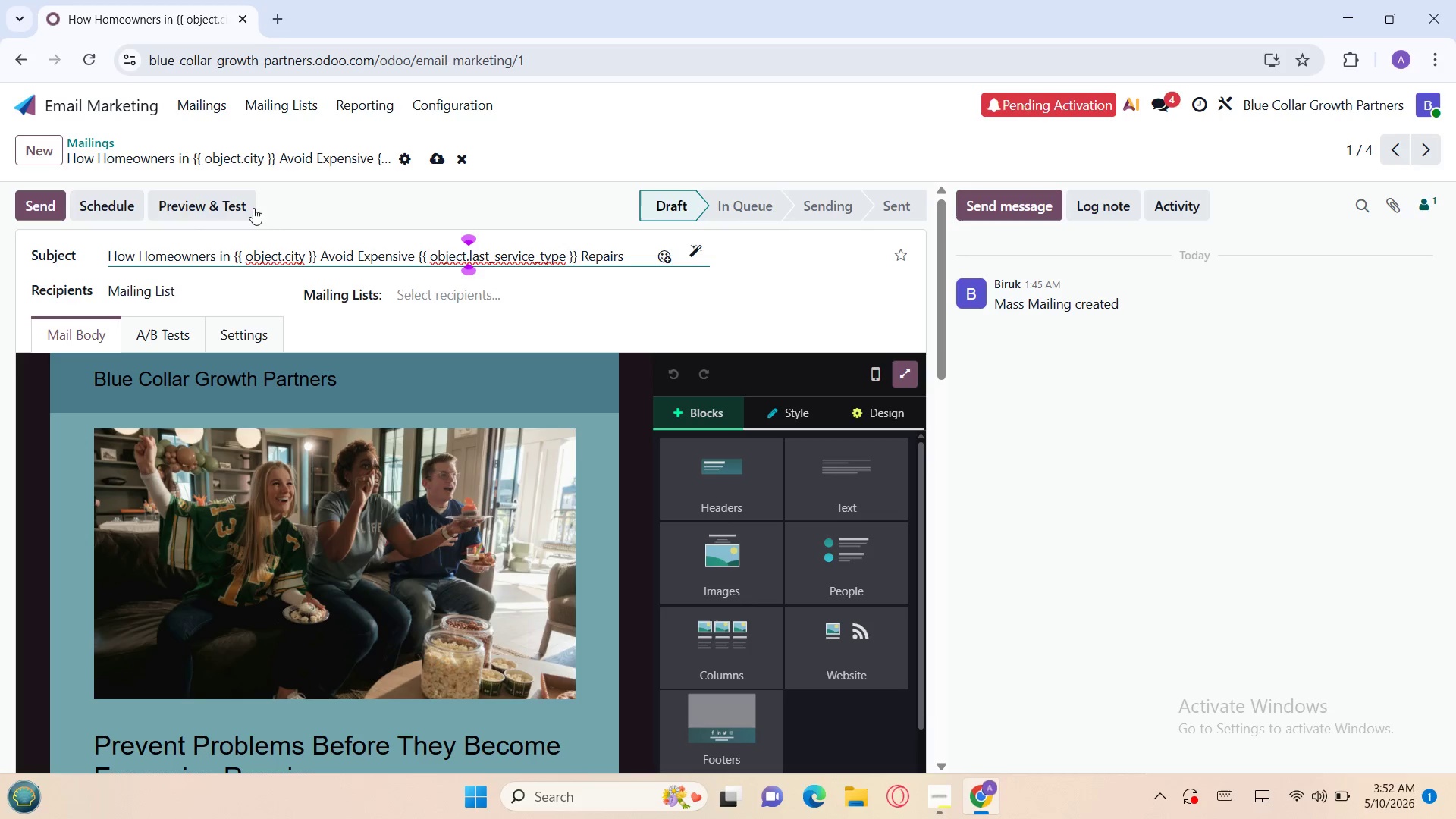 
left_click([237, 208])
 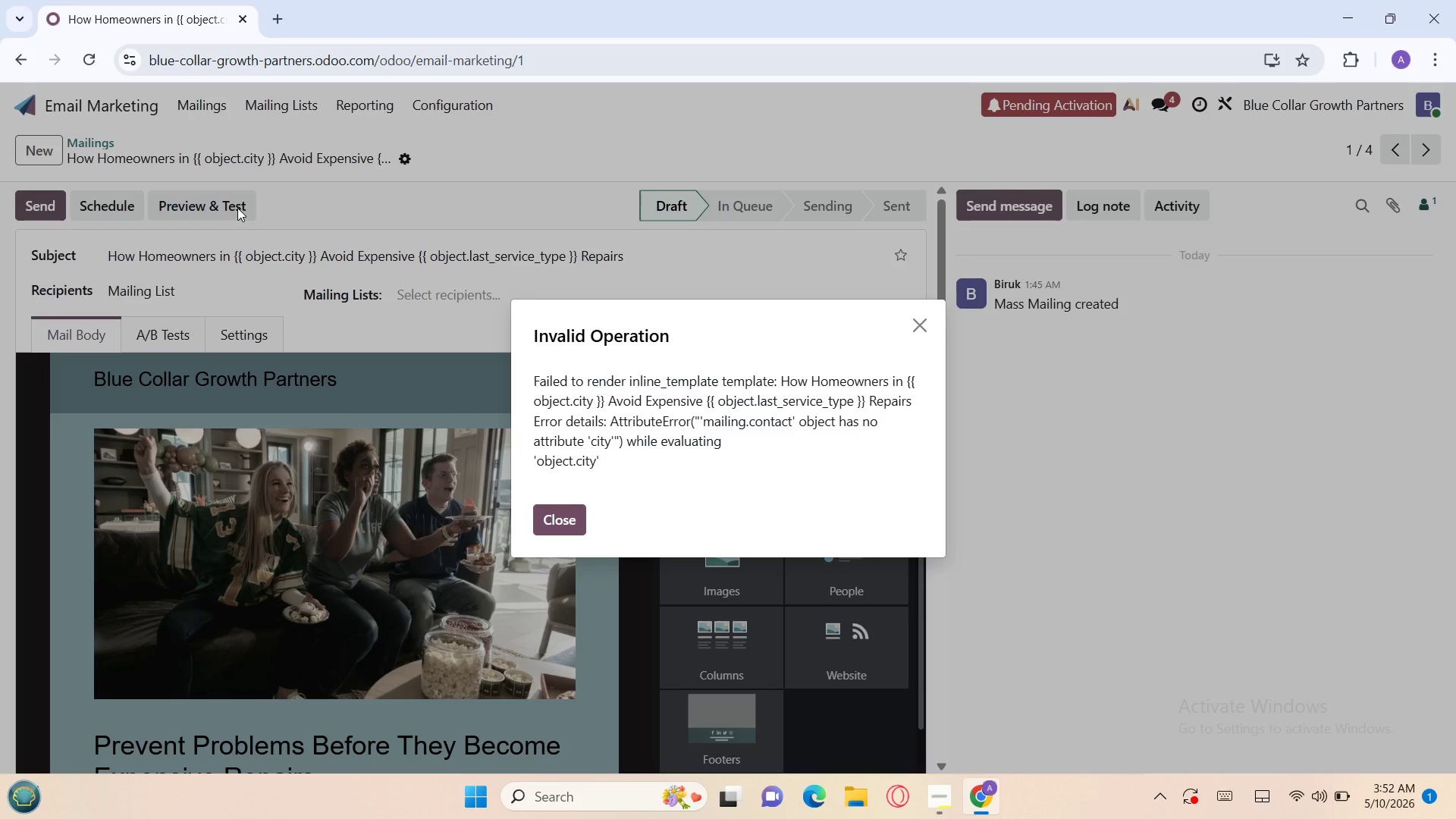 
wait(6.53)
 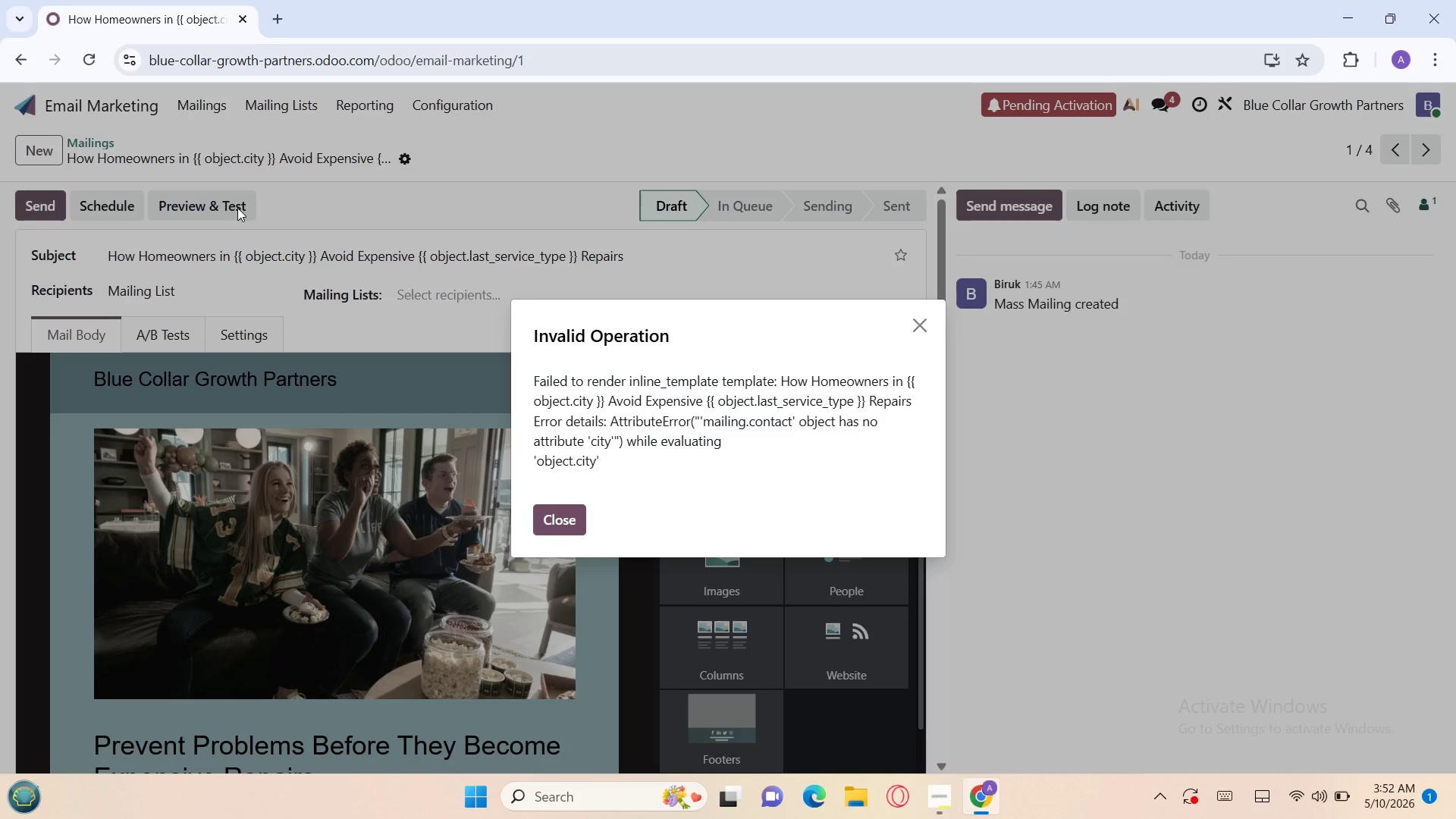 
left_click([560, 519])
 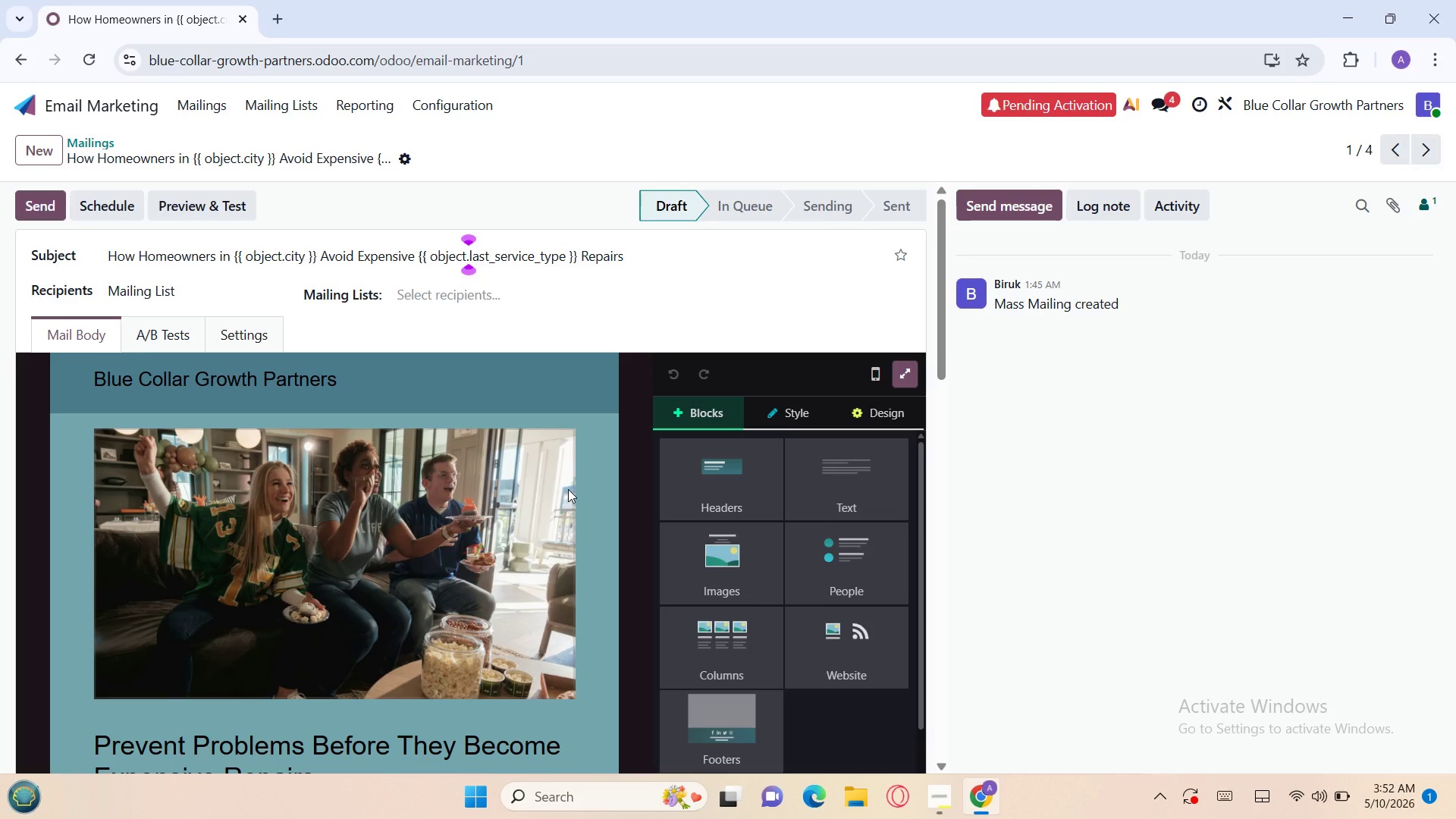 
wait(22.95)
 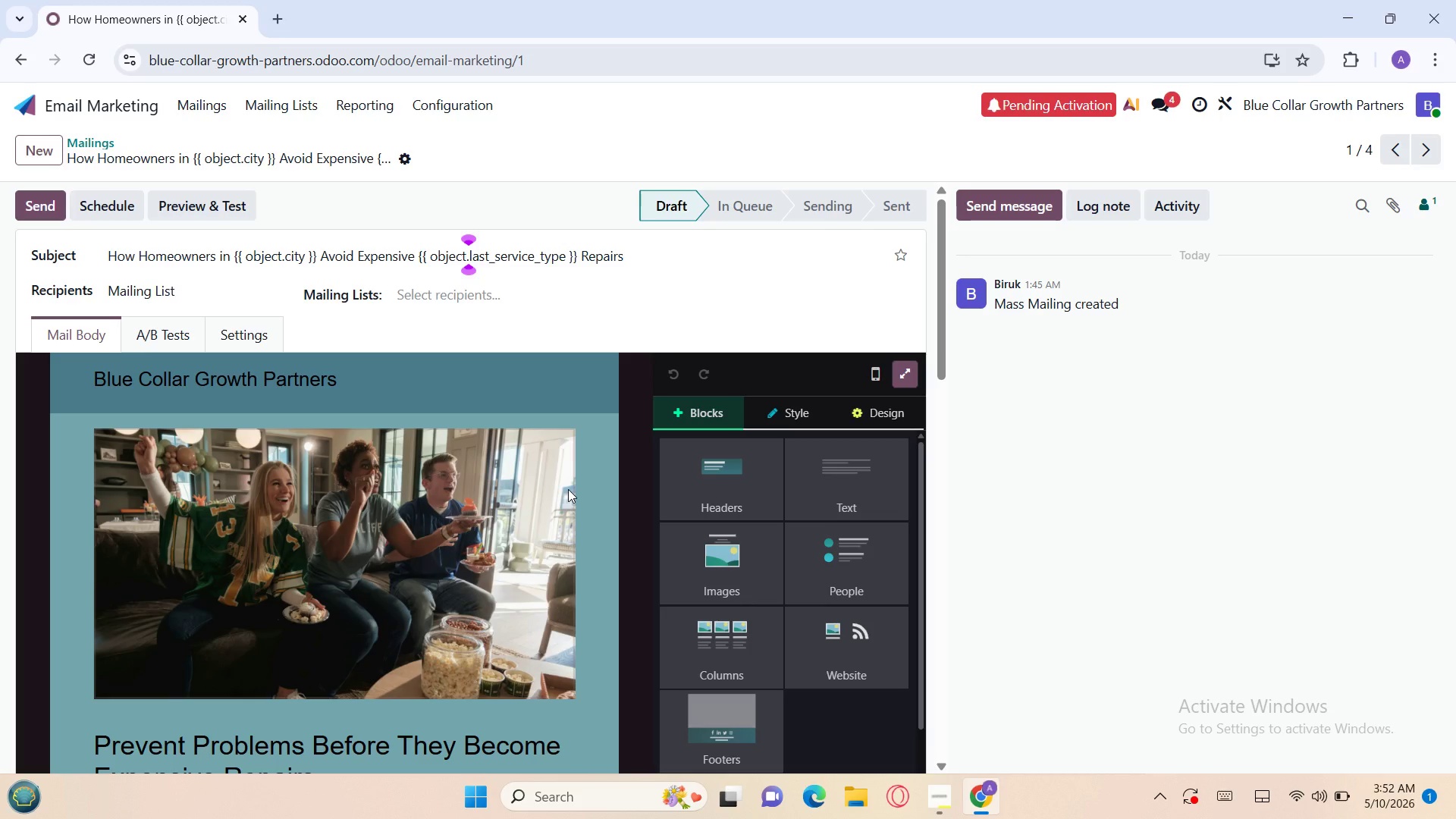 
left_click([937, 796])